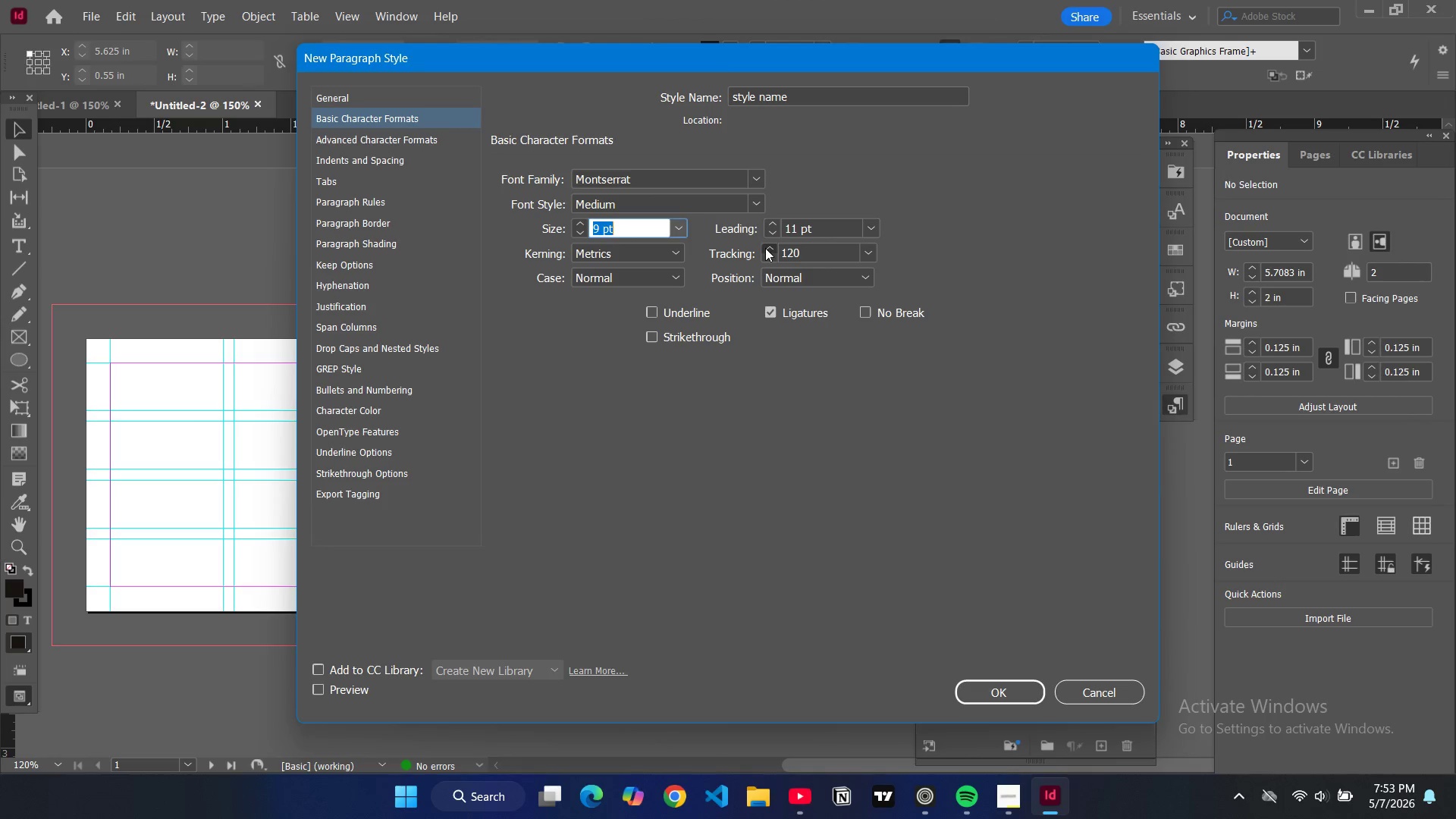 
triple_click([765, 248])
 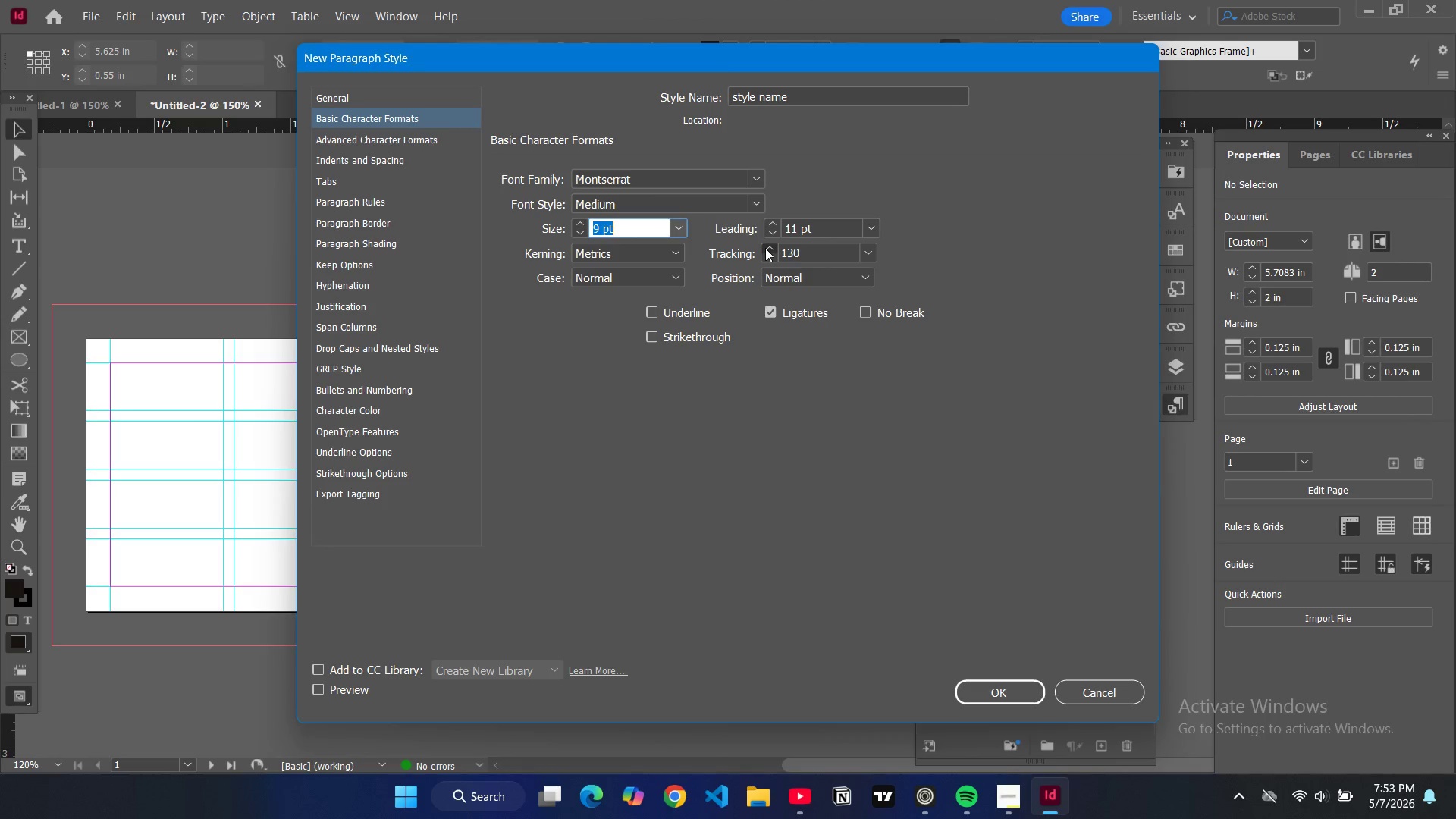 
triple_click([765, 248])
 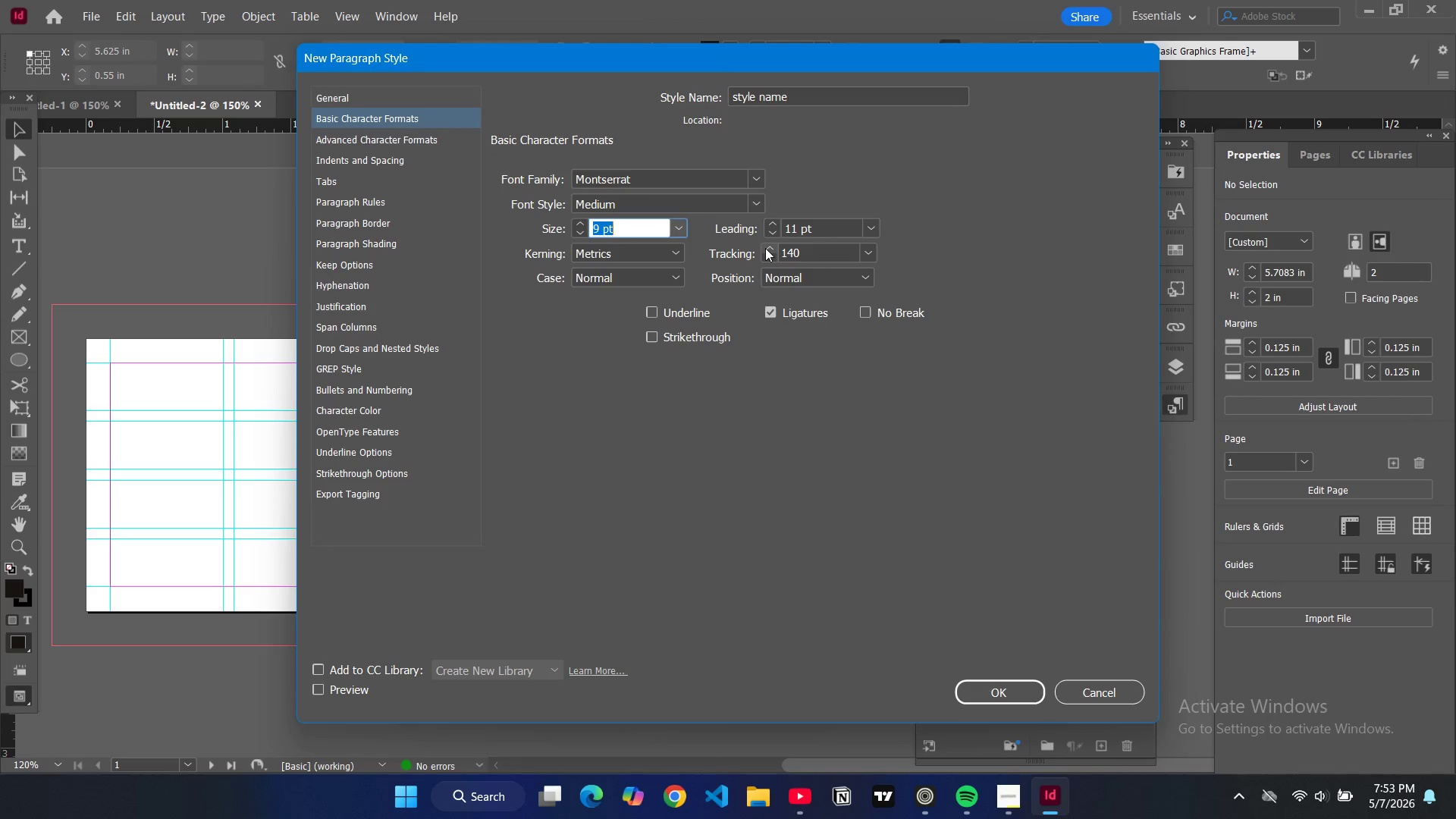 
triple_click([765, 248])
 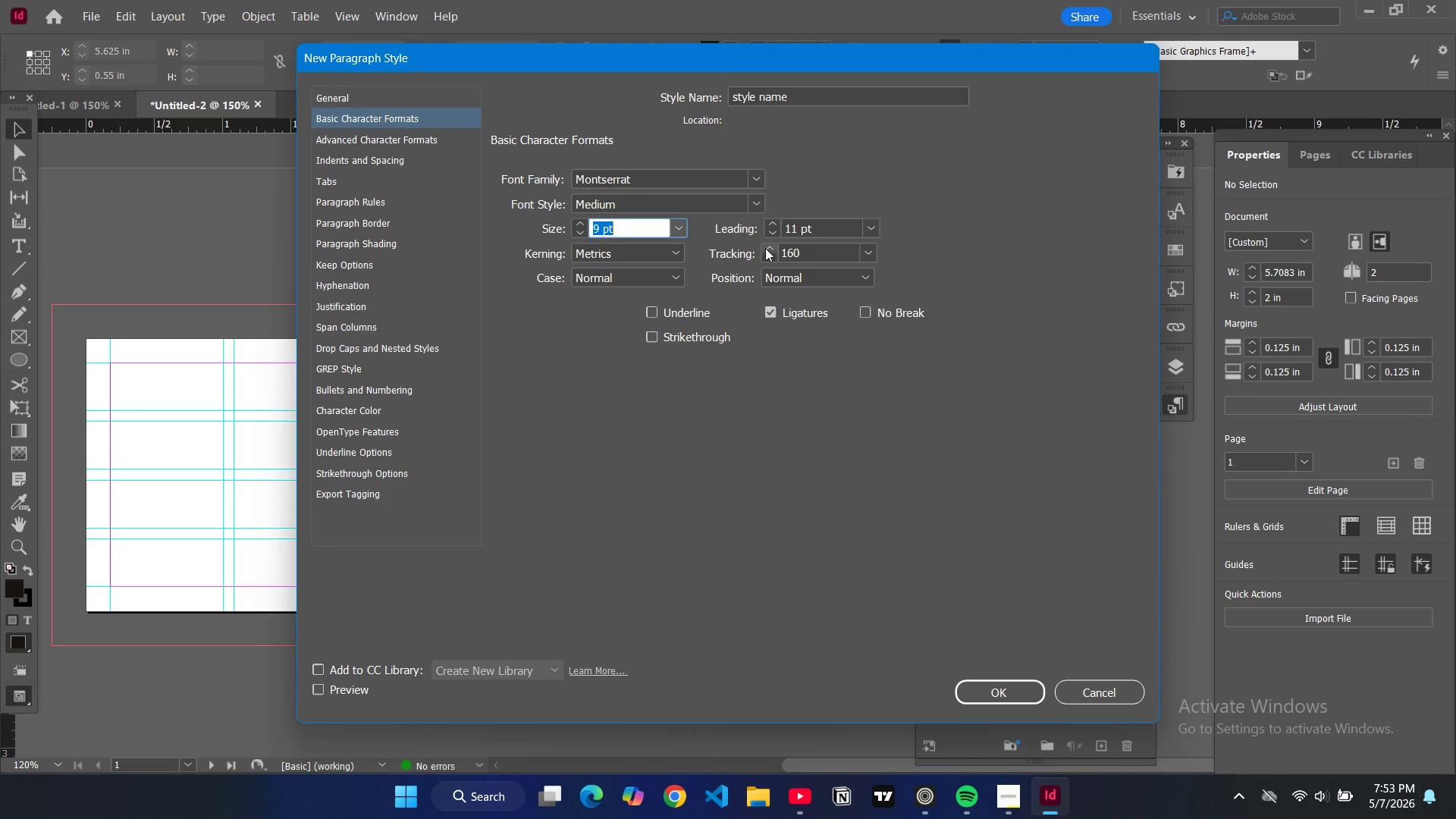 
triple_click([765, 248])
 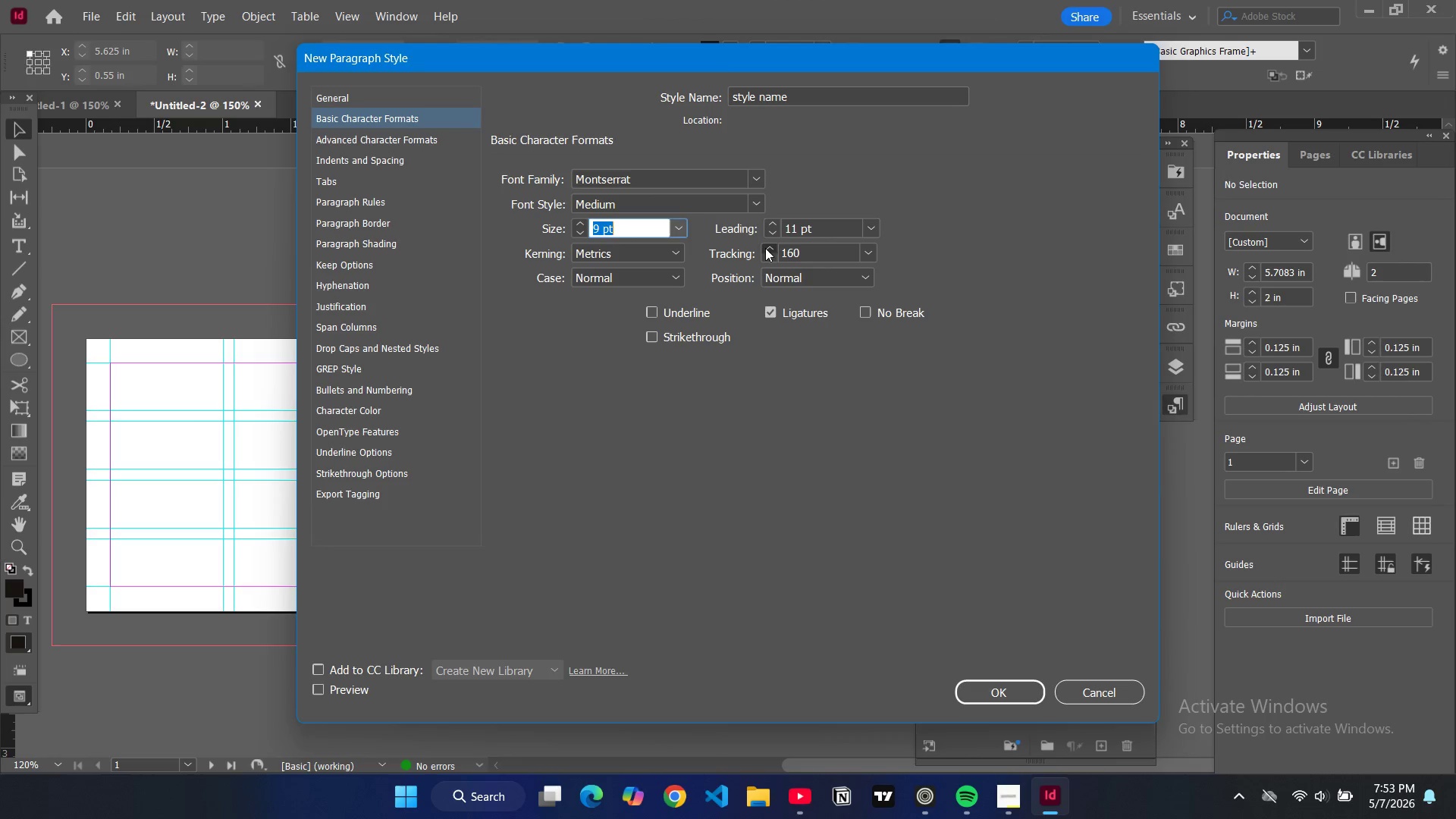 
triple_click([765, 248])
 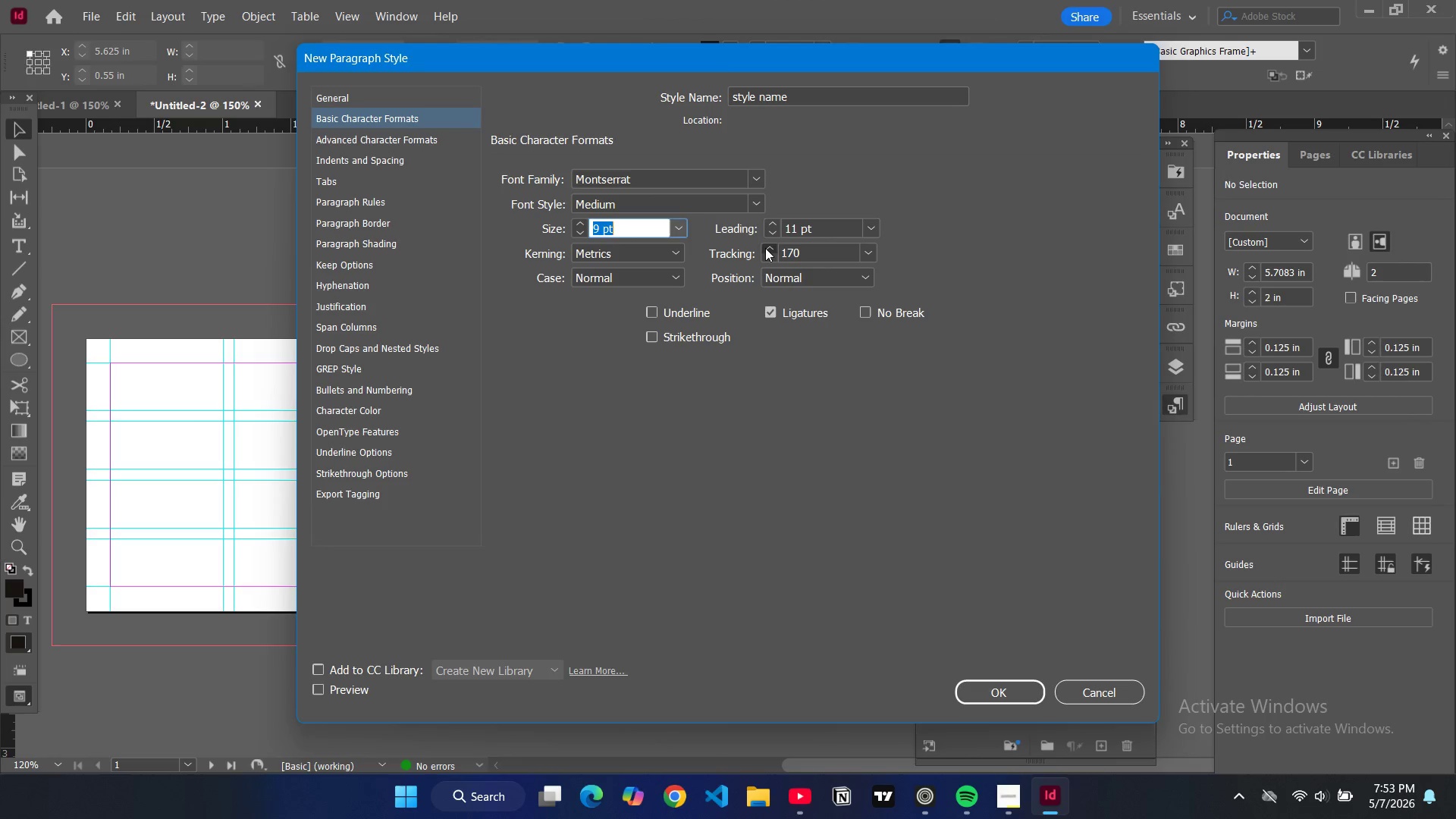 
triple_click([765, 248])
 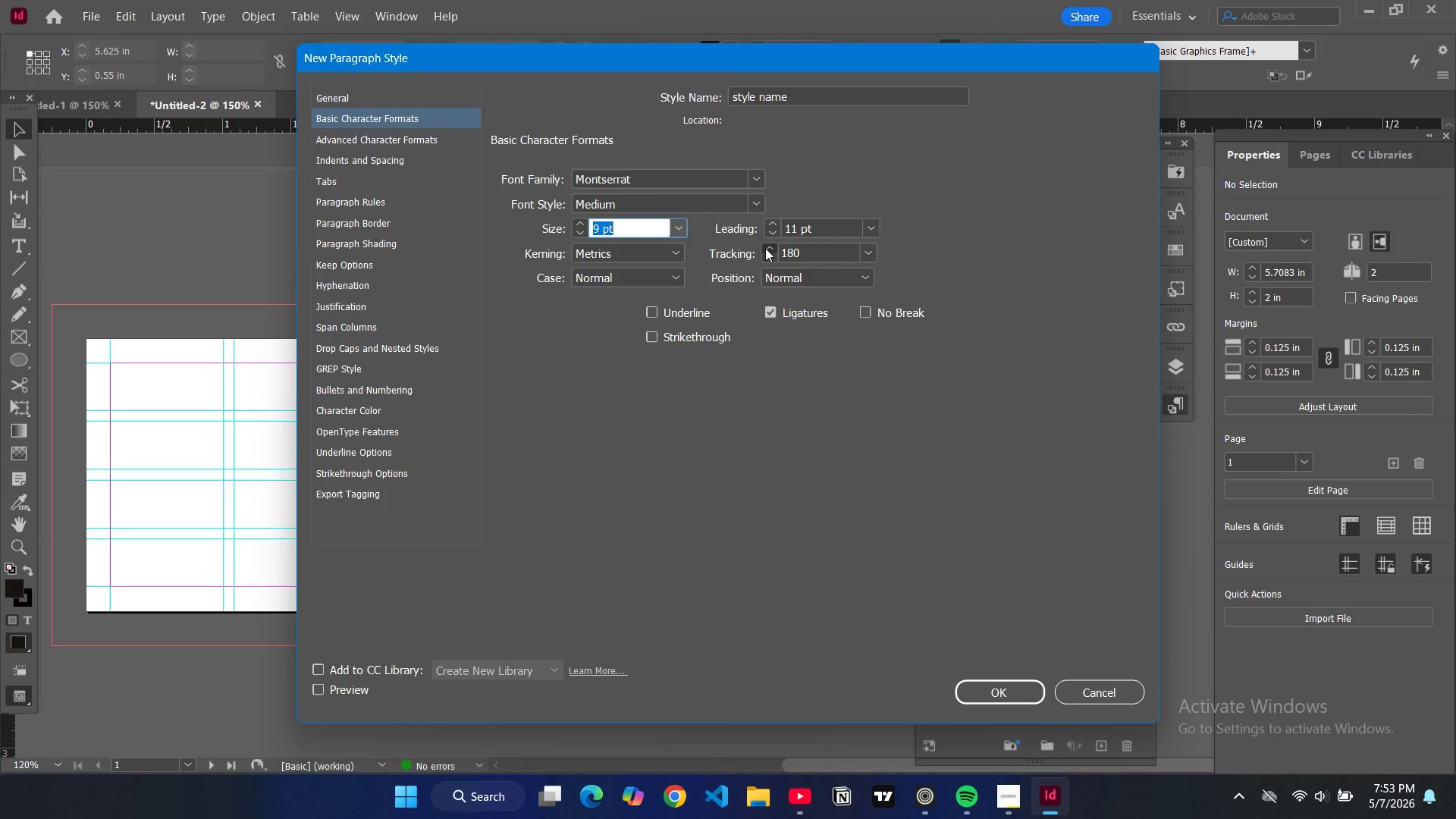 
triple_click([765, 248])
 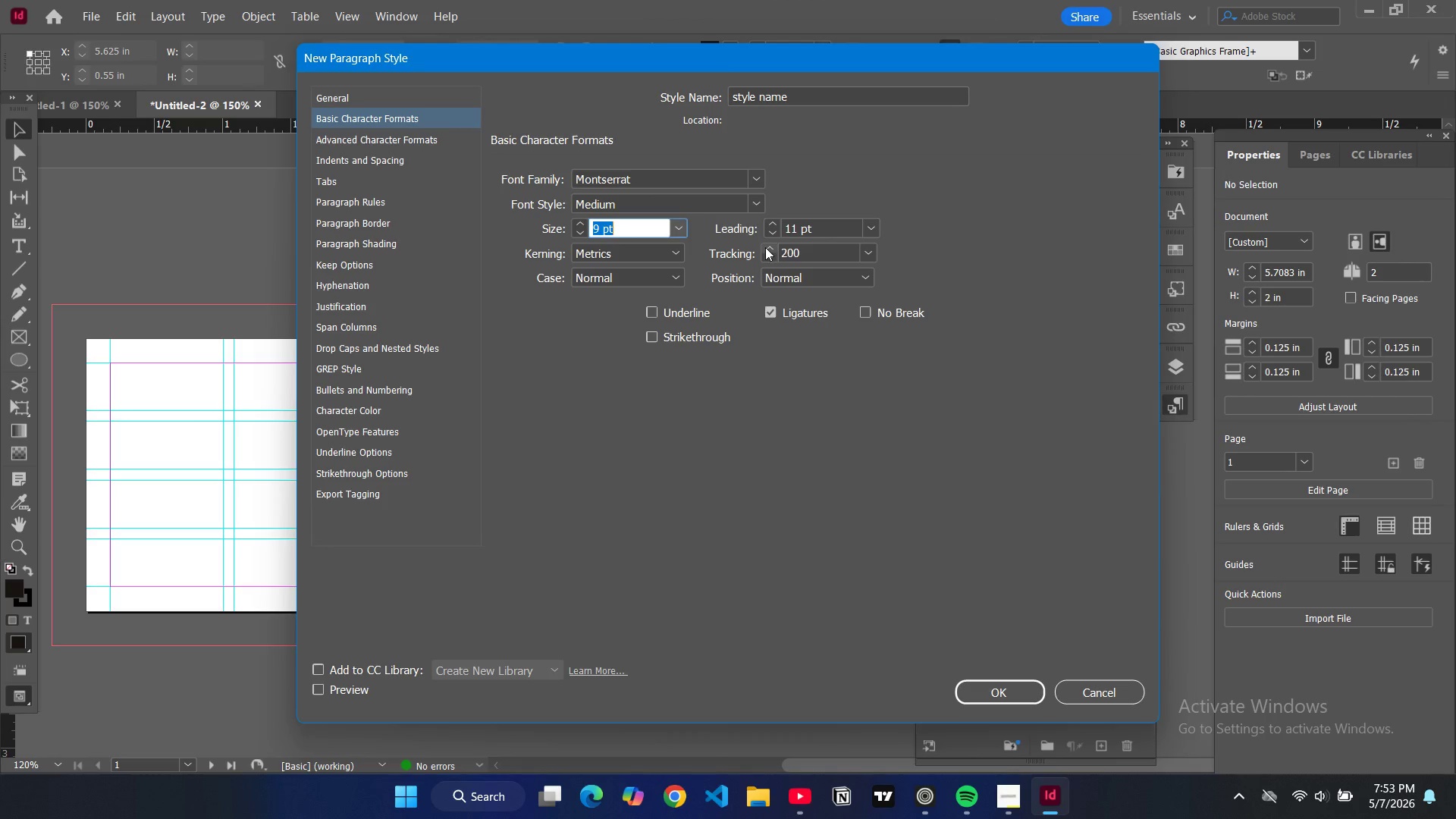 
triple_click([765, 248])
 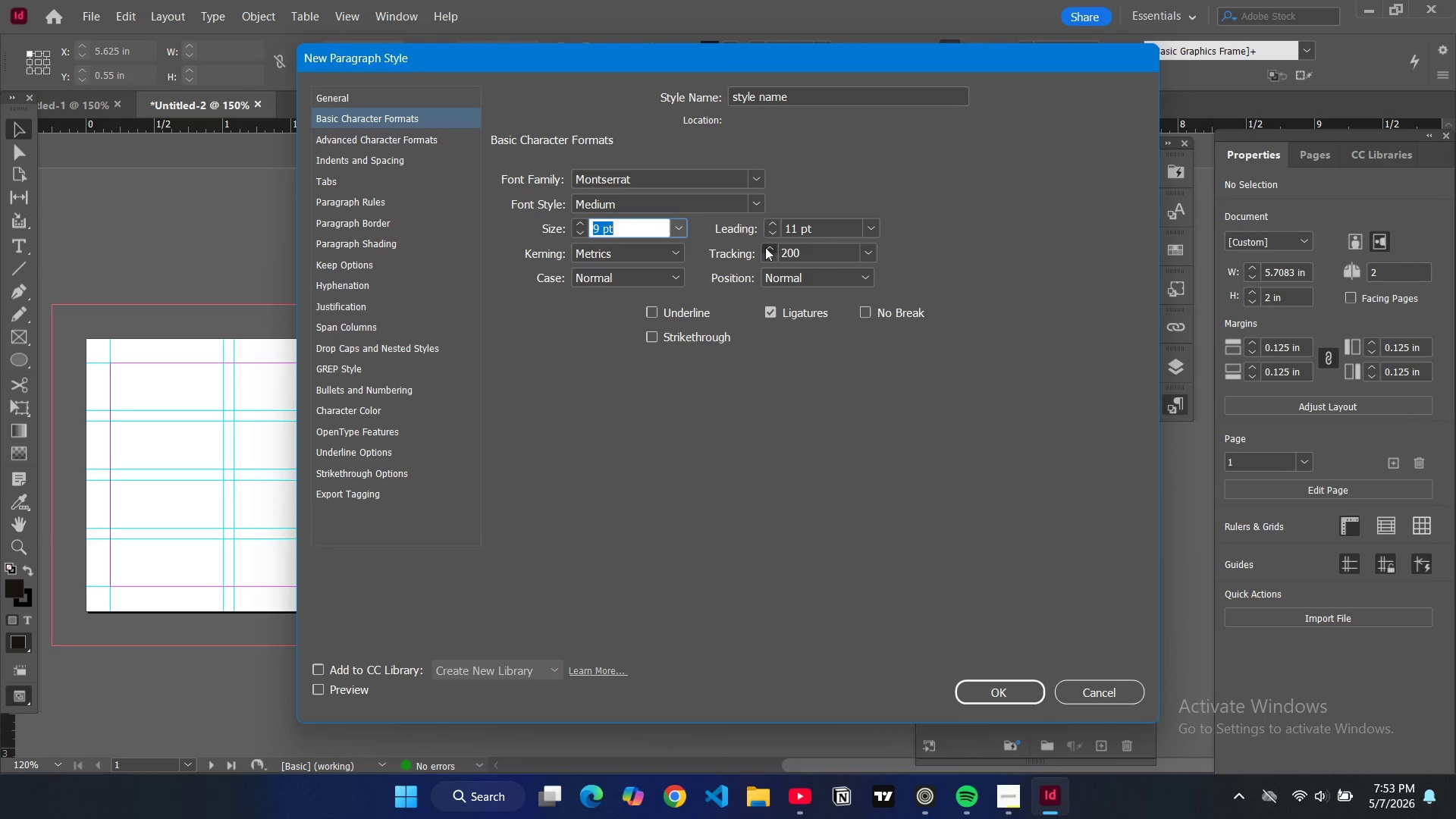 
triple_click([765, 247])
 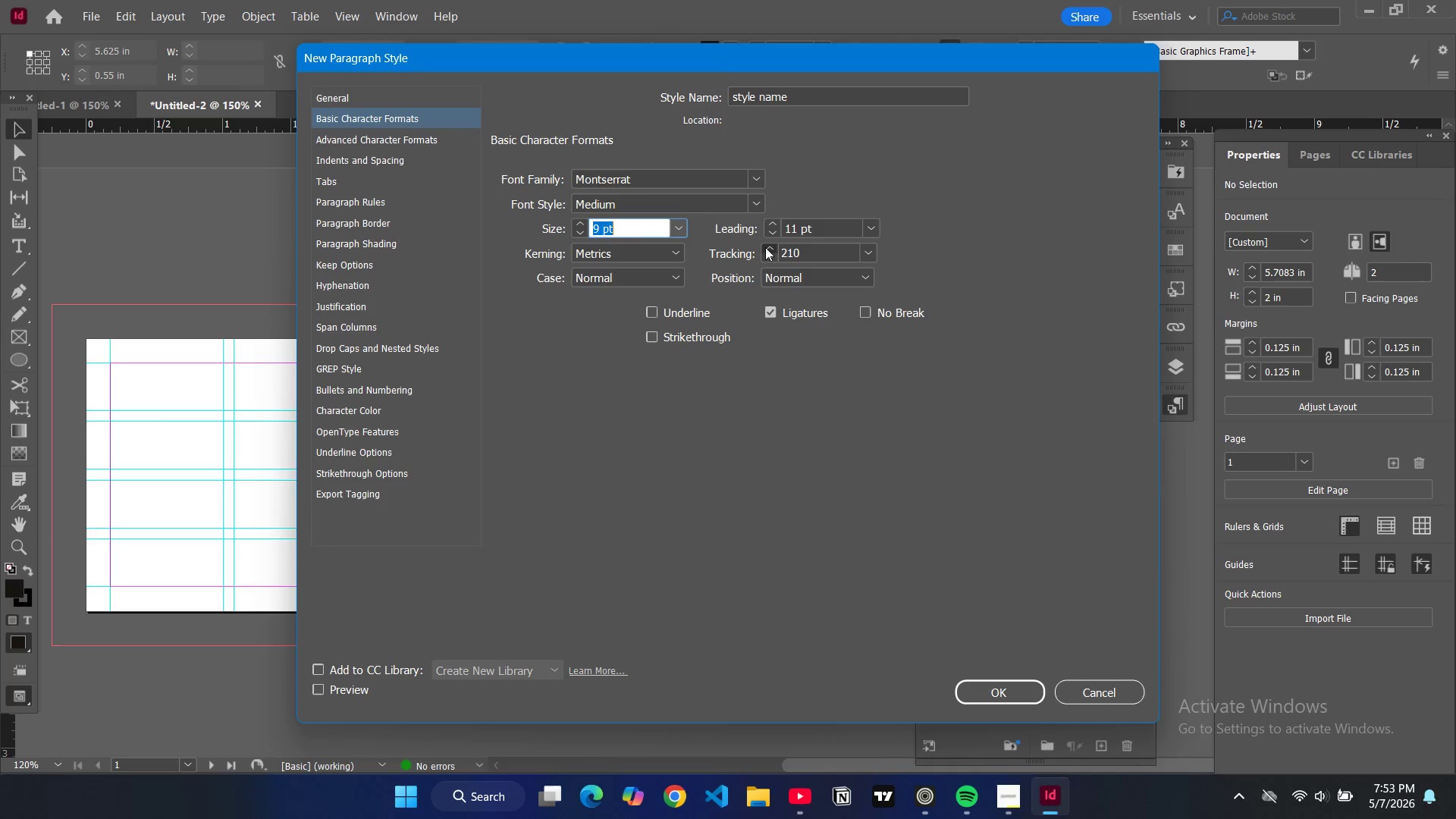 
triple_click([765, 247])
 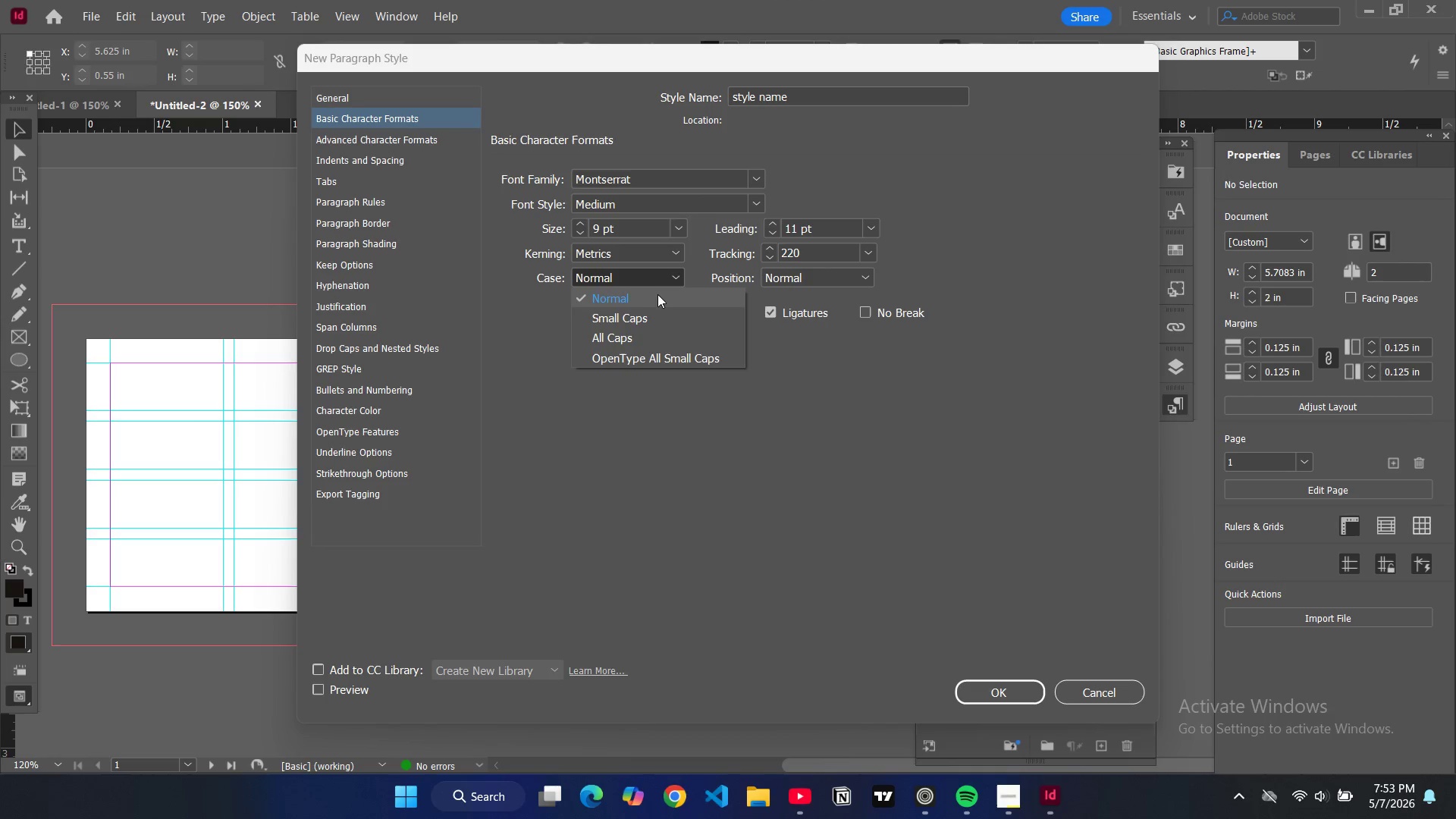 
left_click([672, 337])
 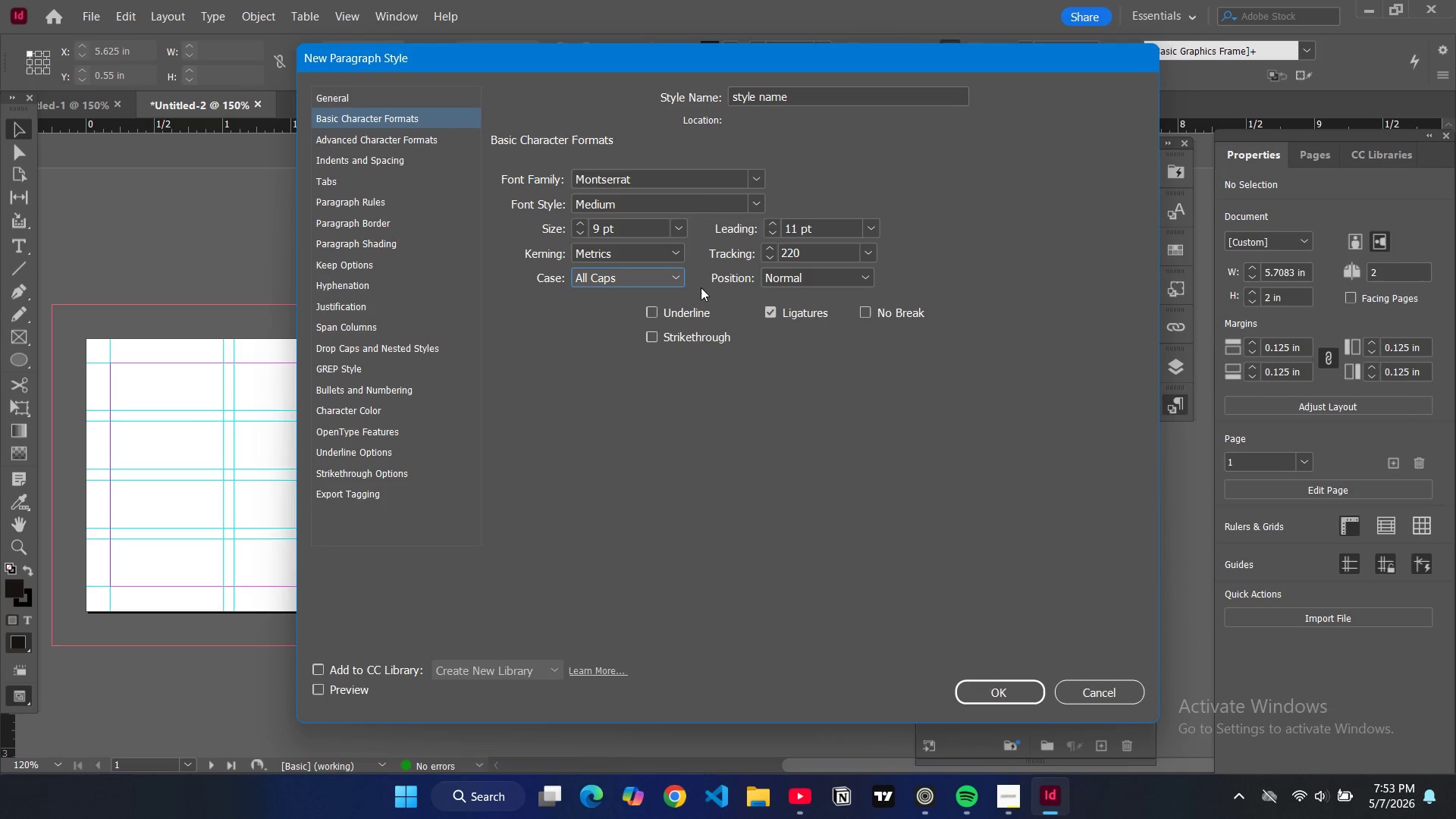 
wait(9.11)
 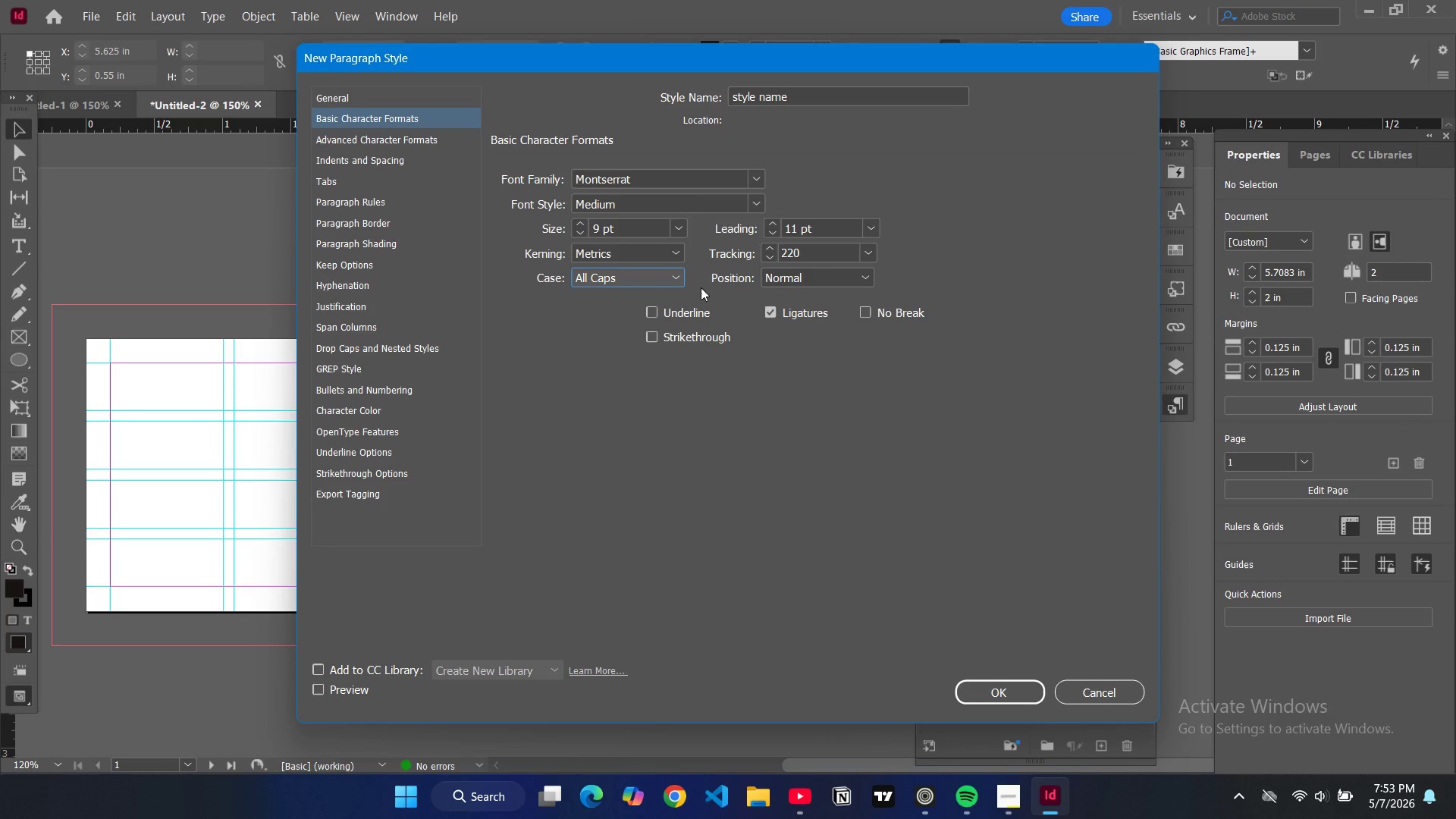 
left_click([378, 161])
 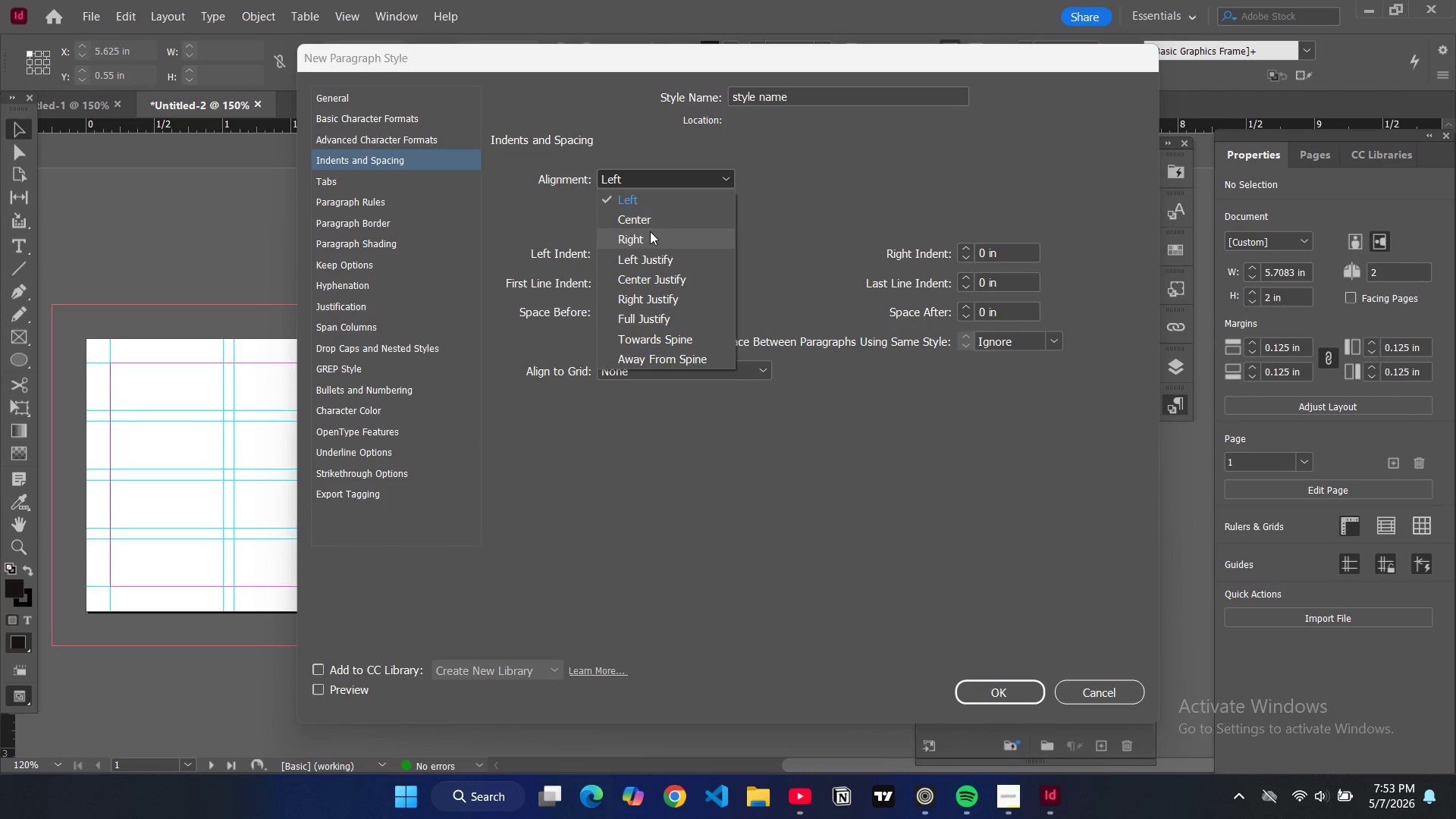 
left_click([645, 224])
 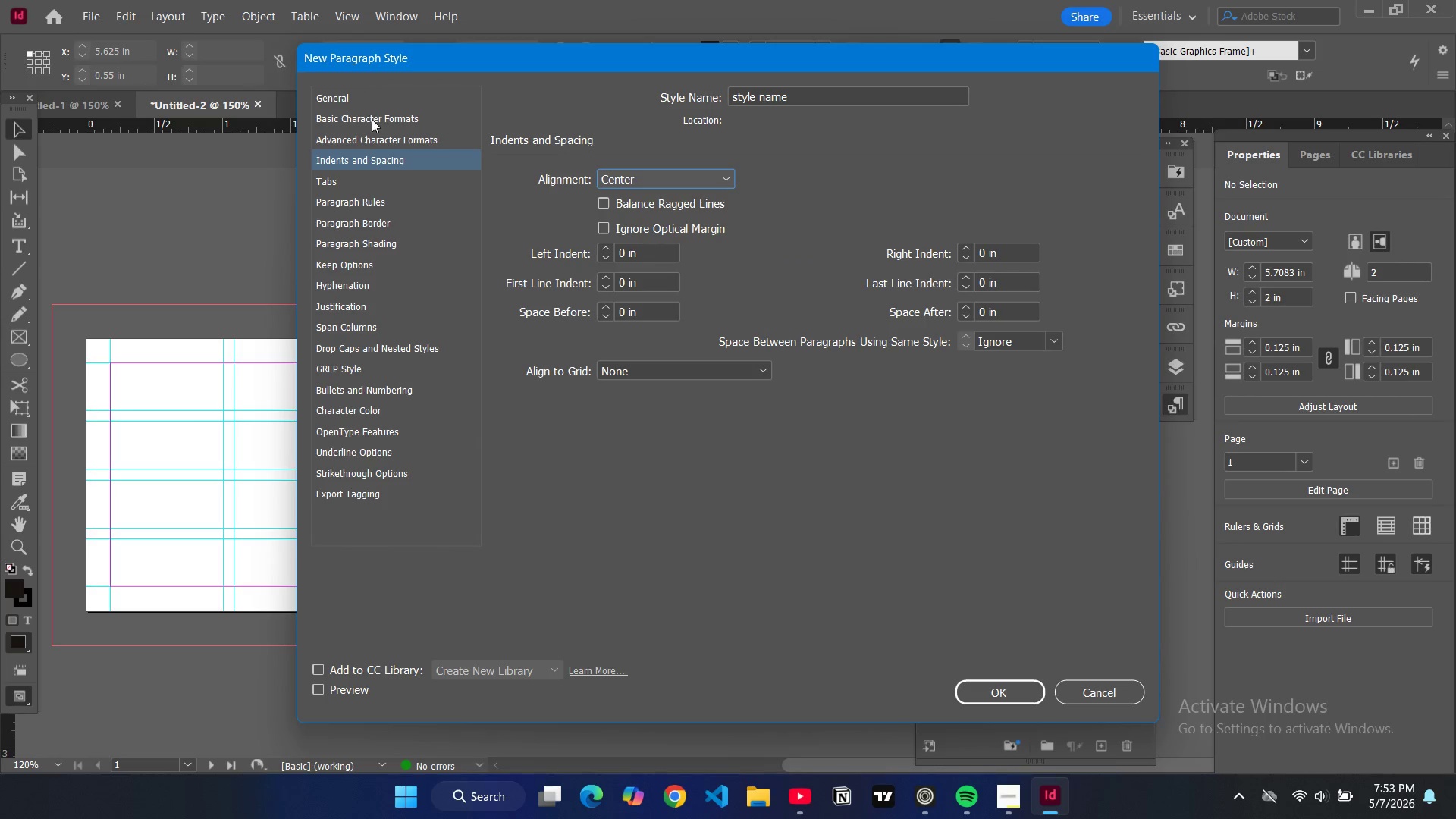 
left_click([371, 118])
 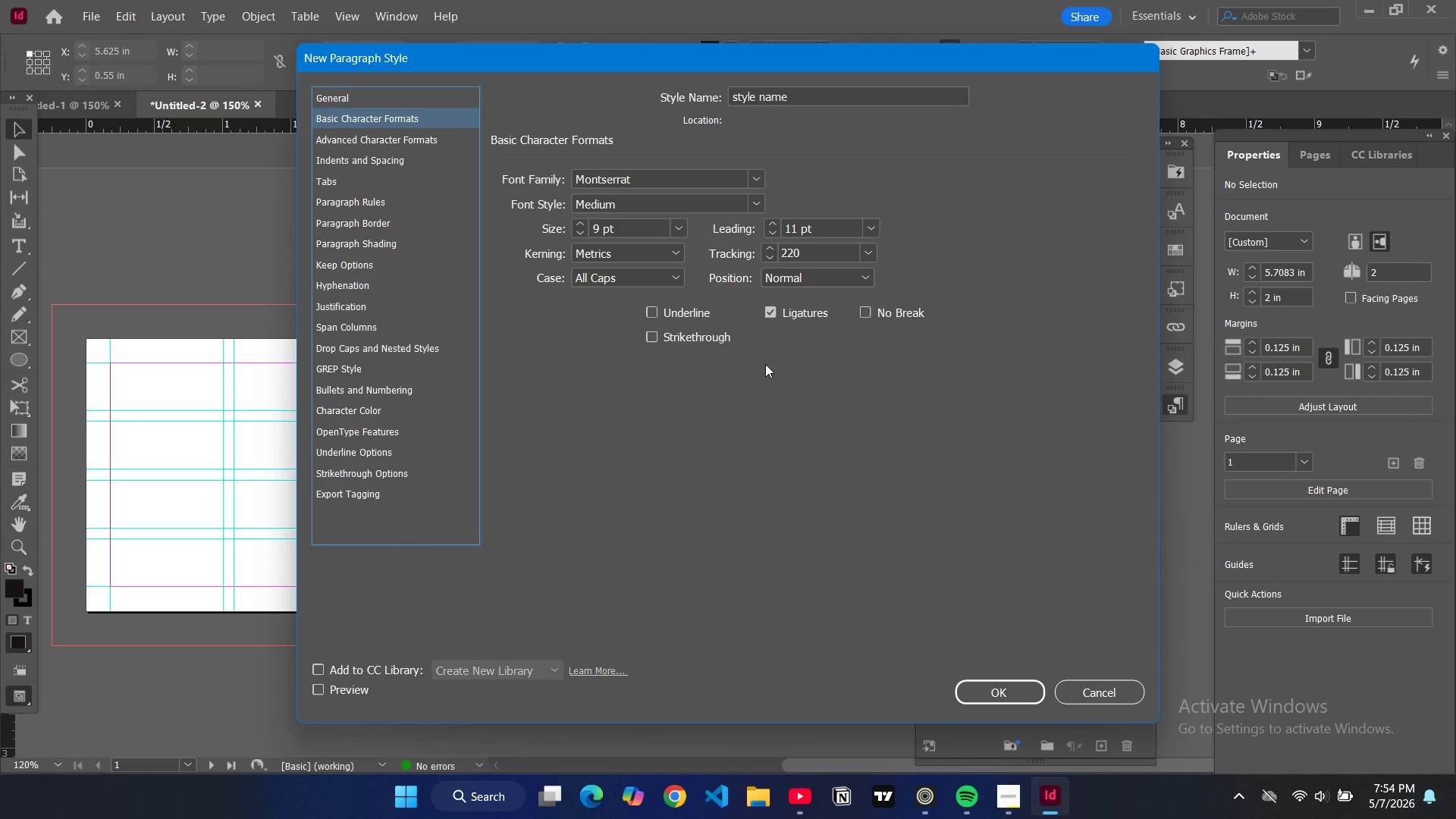 
wait(5.25)
 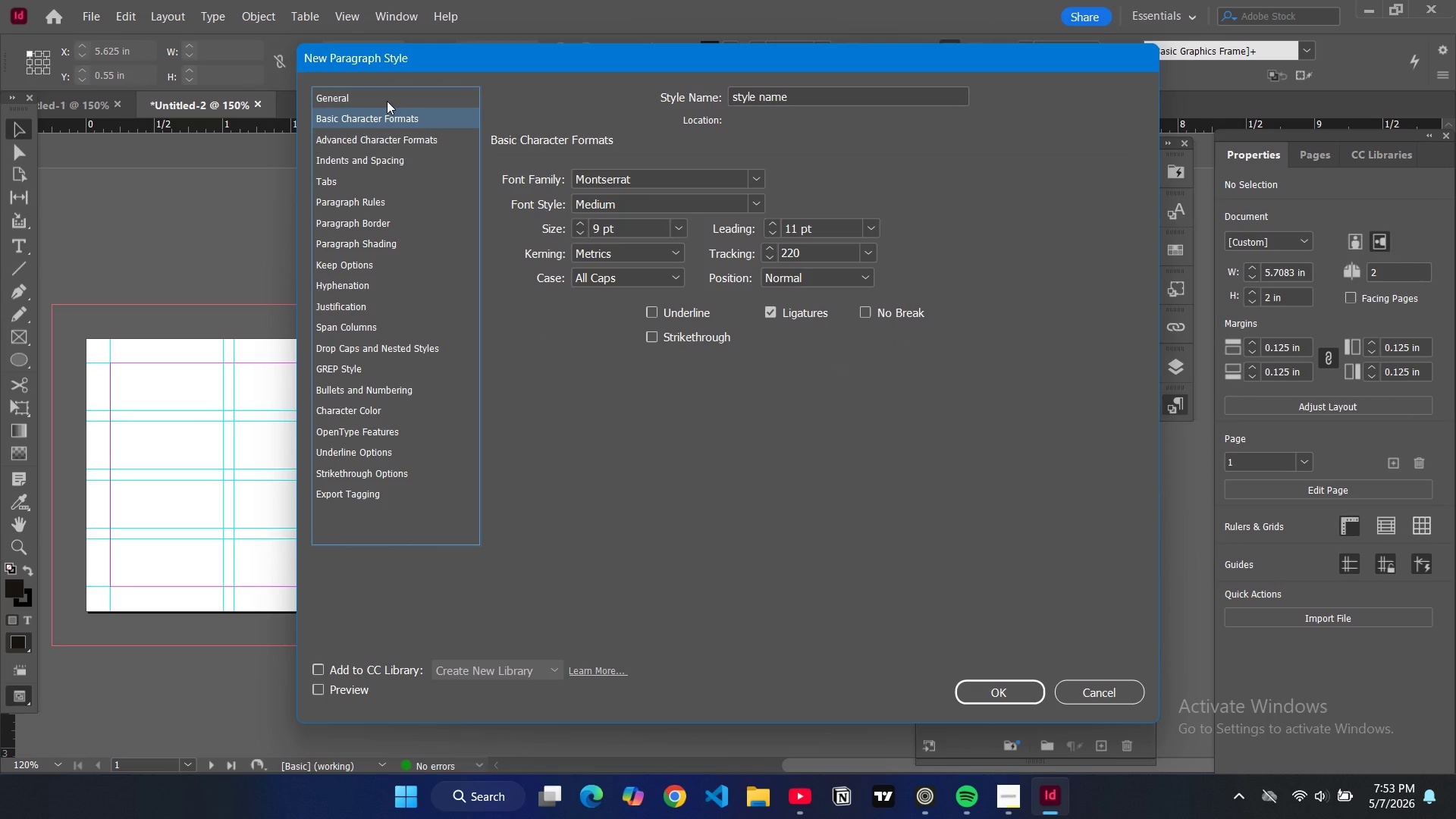 
left_click([1015, 691])
 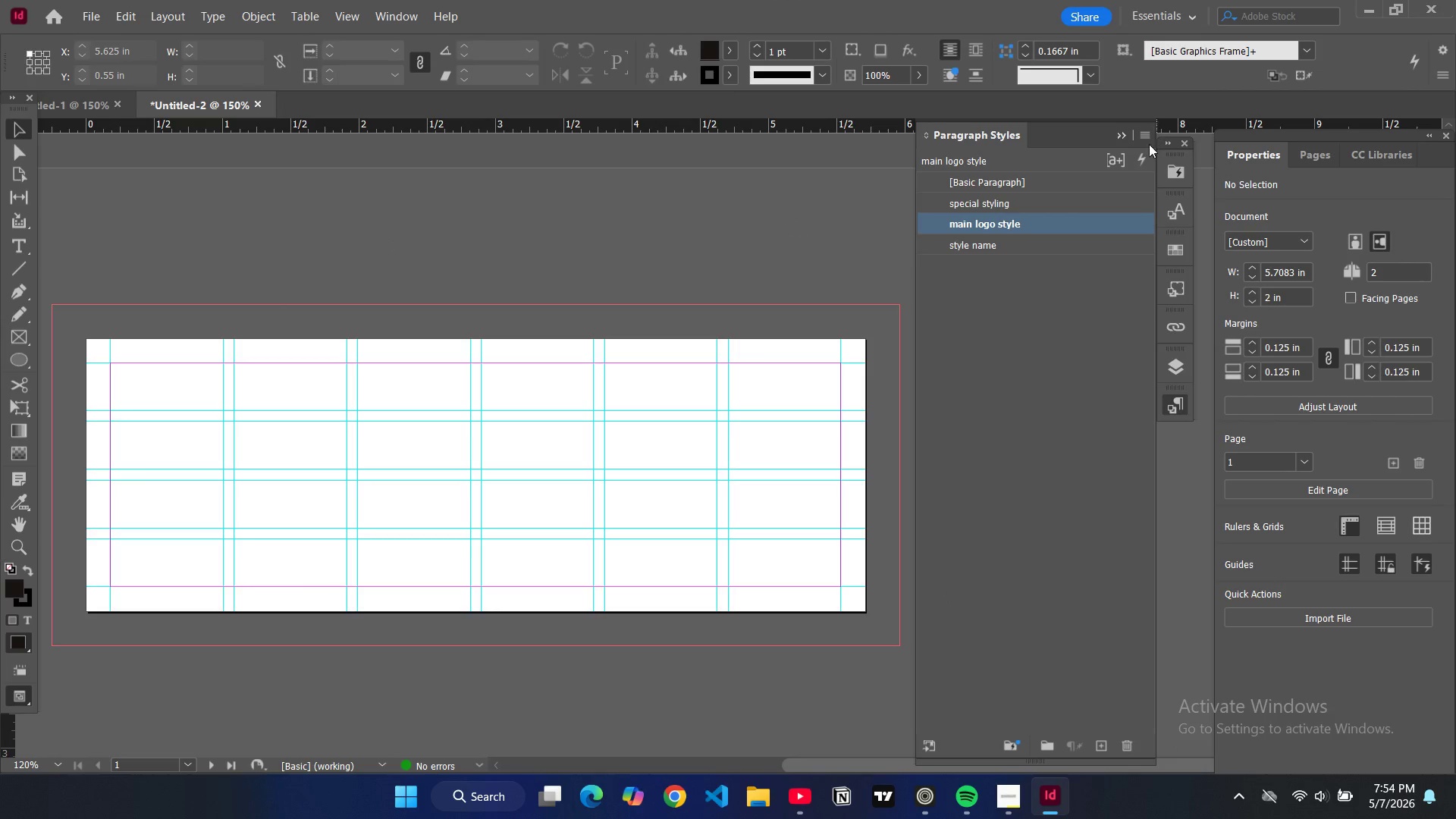 
left_click([1144, 137])
 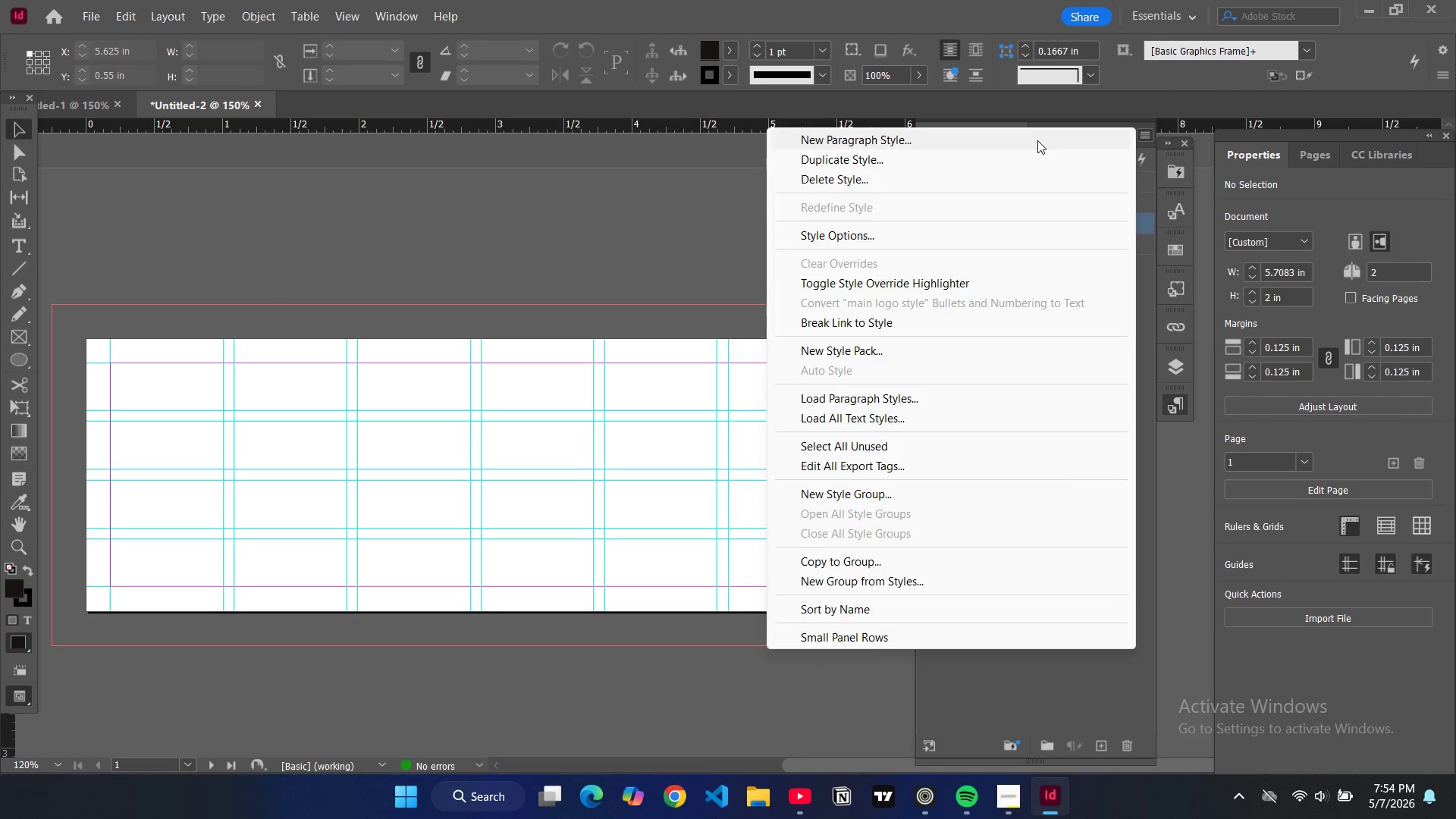 
left_click([1037, 140])
 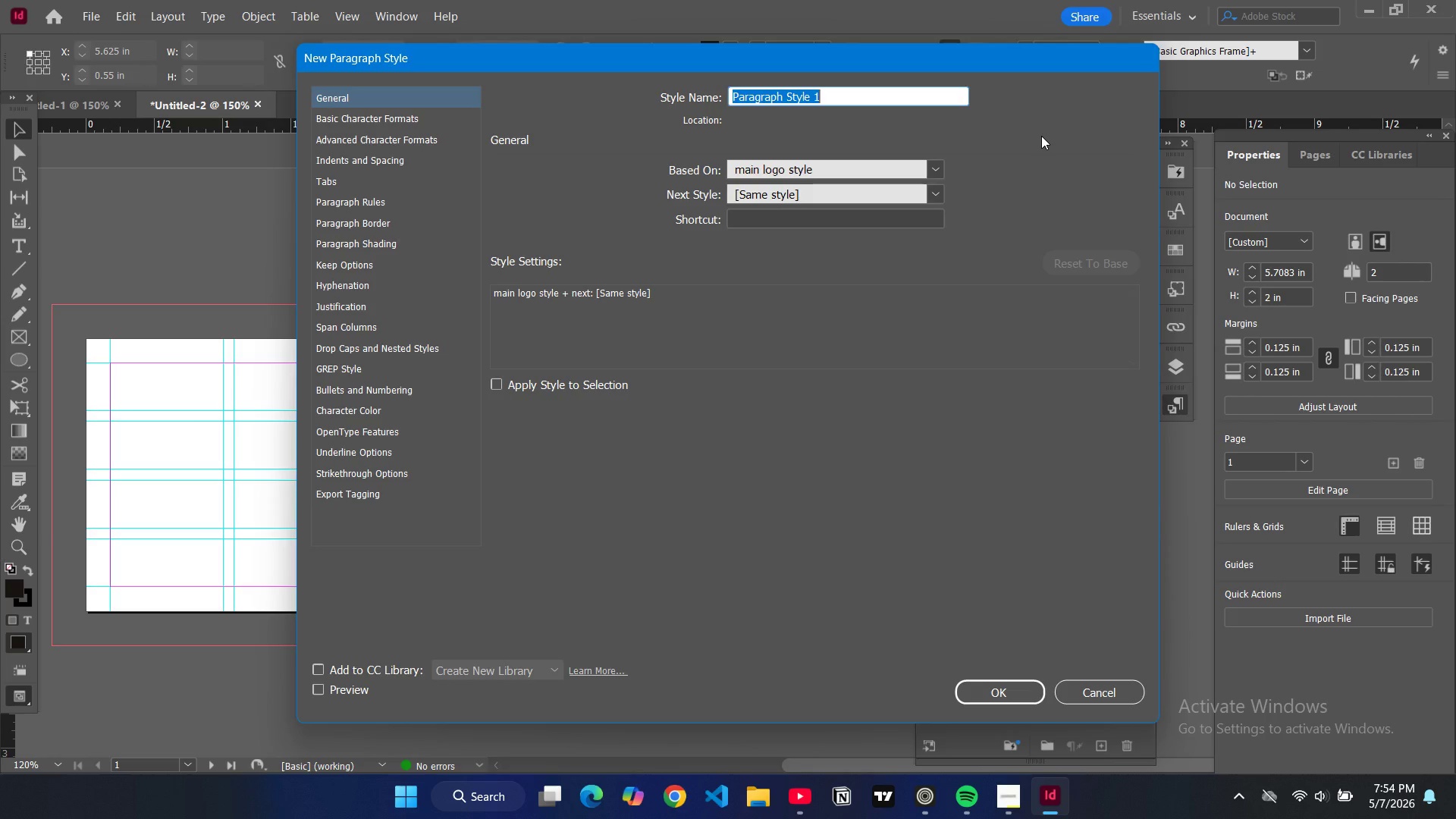 
wait(24.23)
 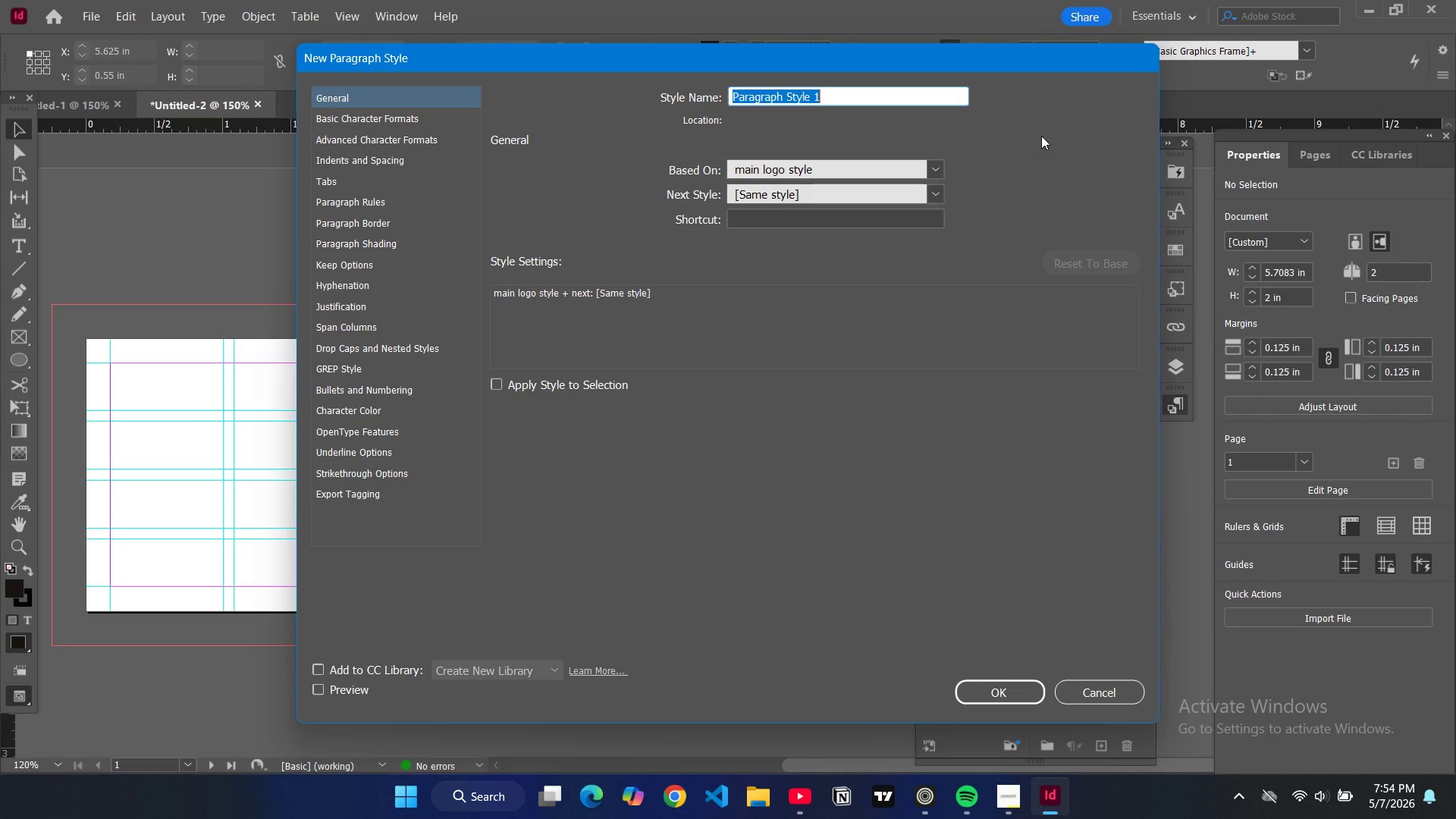 
type(product)
 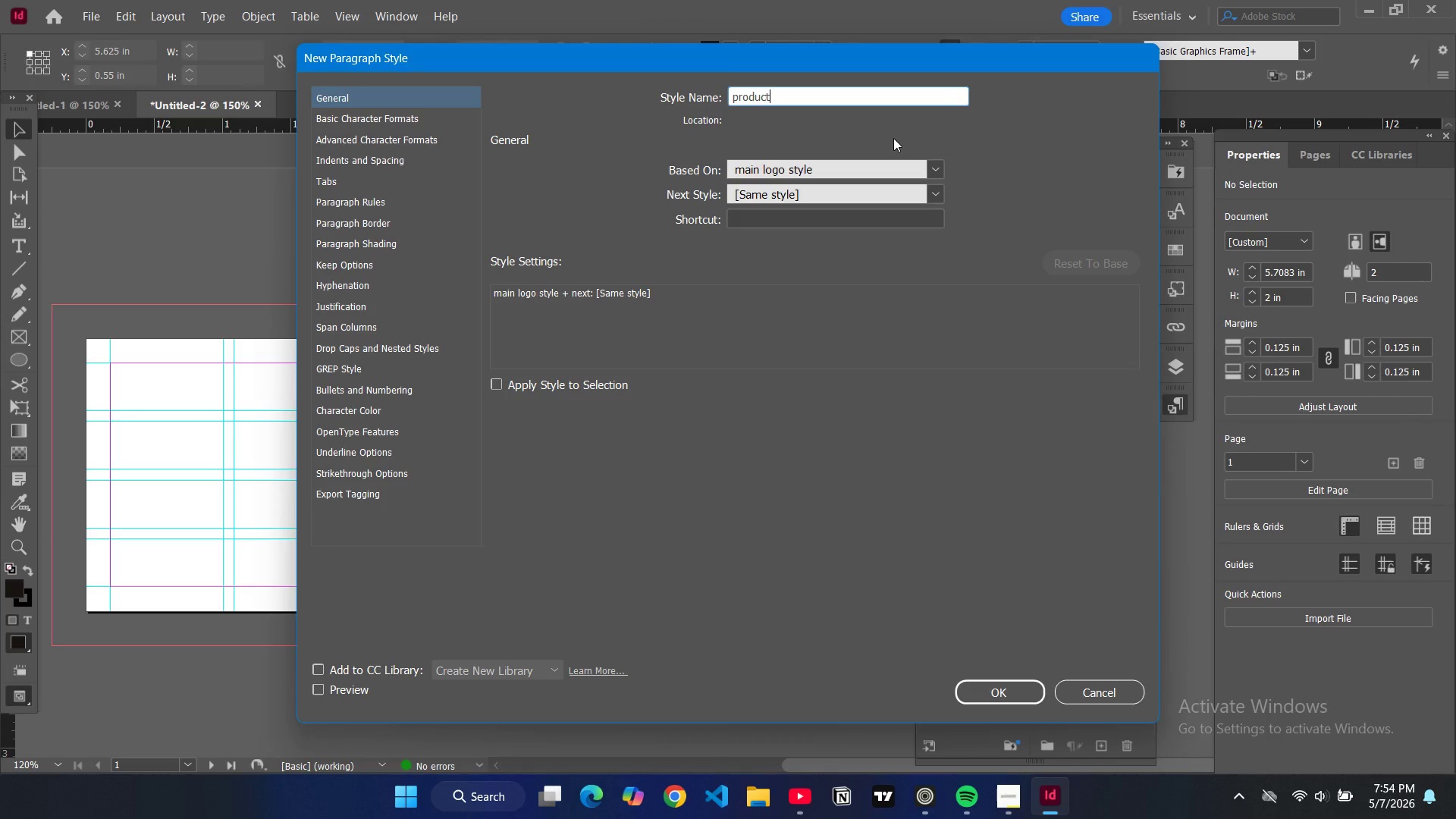 
type( descriptor line)
 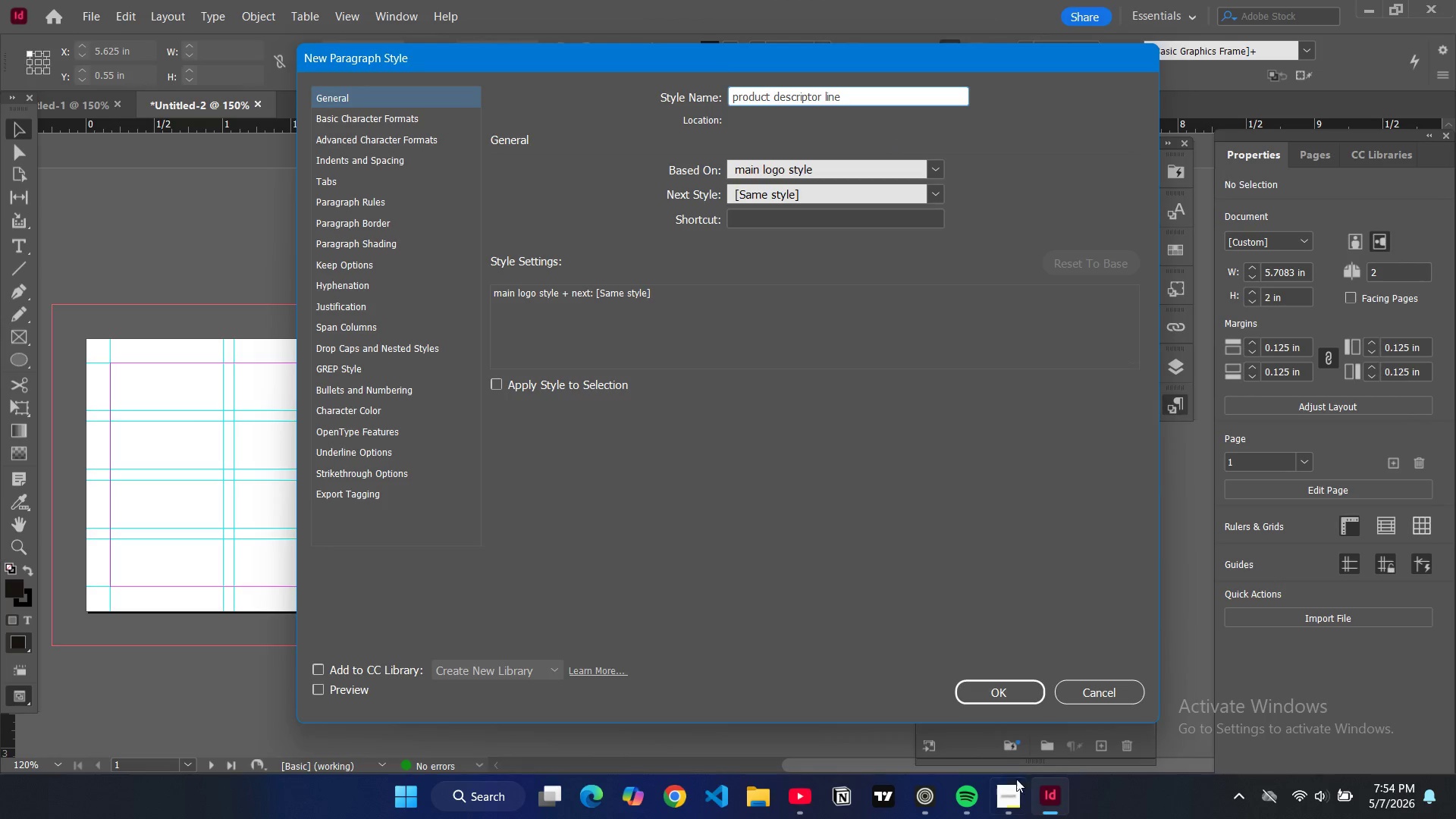 
left_click([1025, 806])